 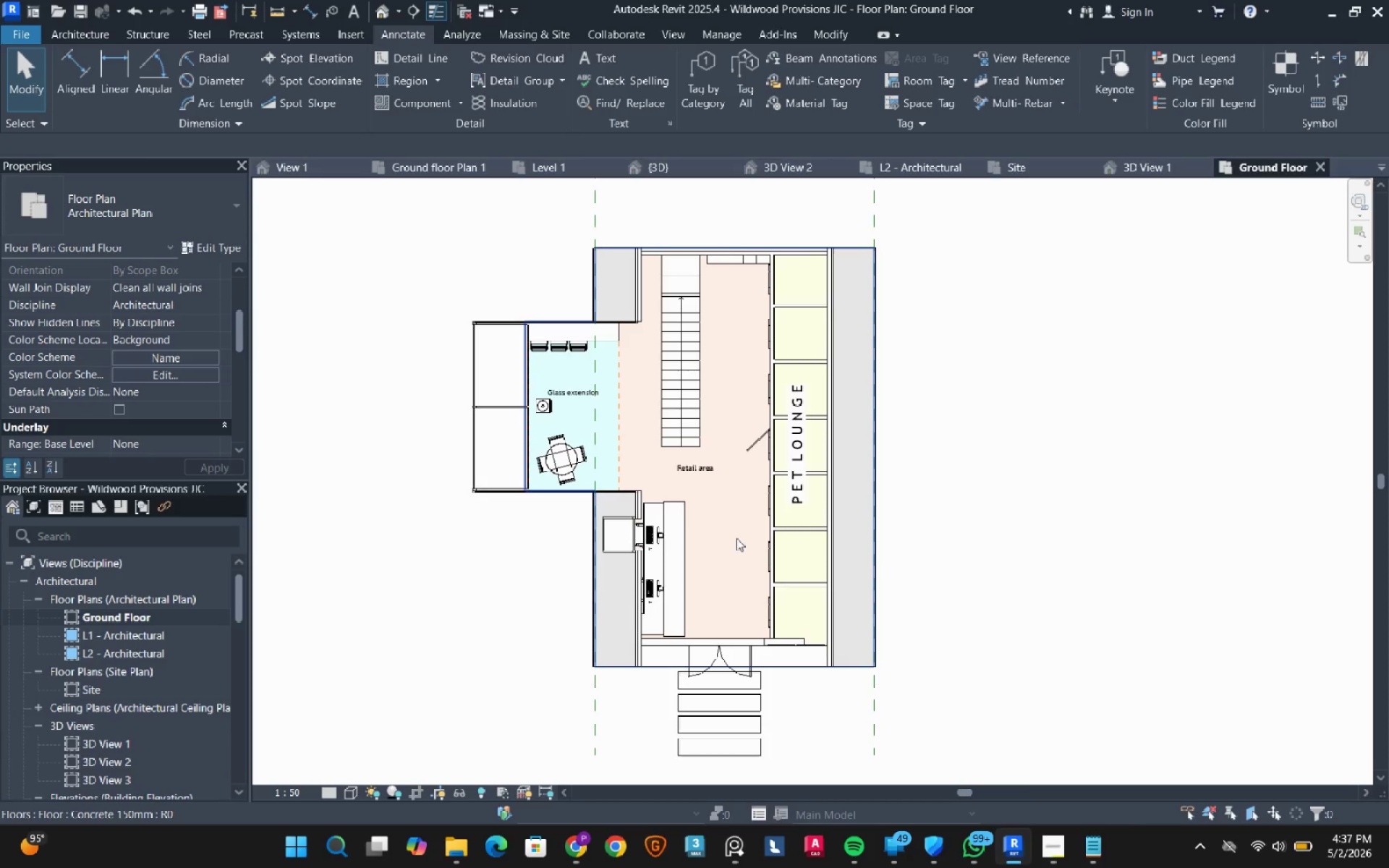 
left_click([1101, 469])
 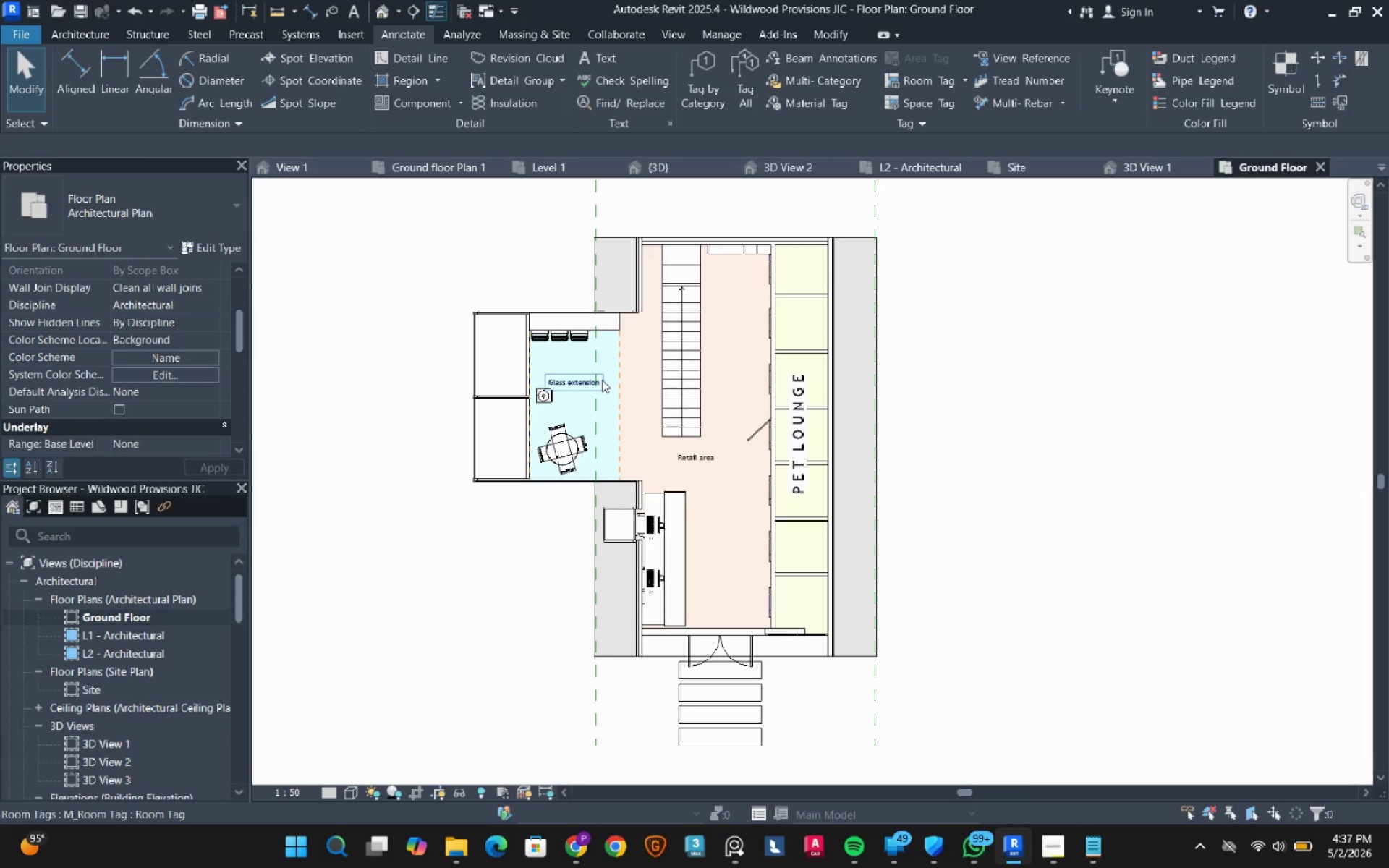 
double_click([575, 386])
 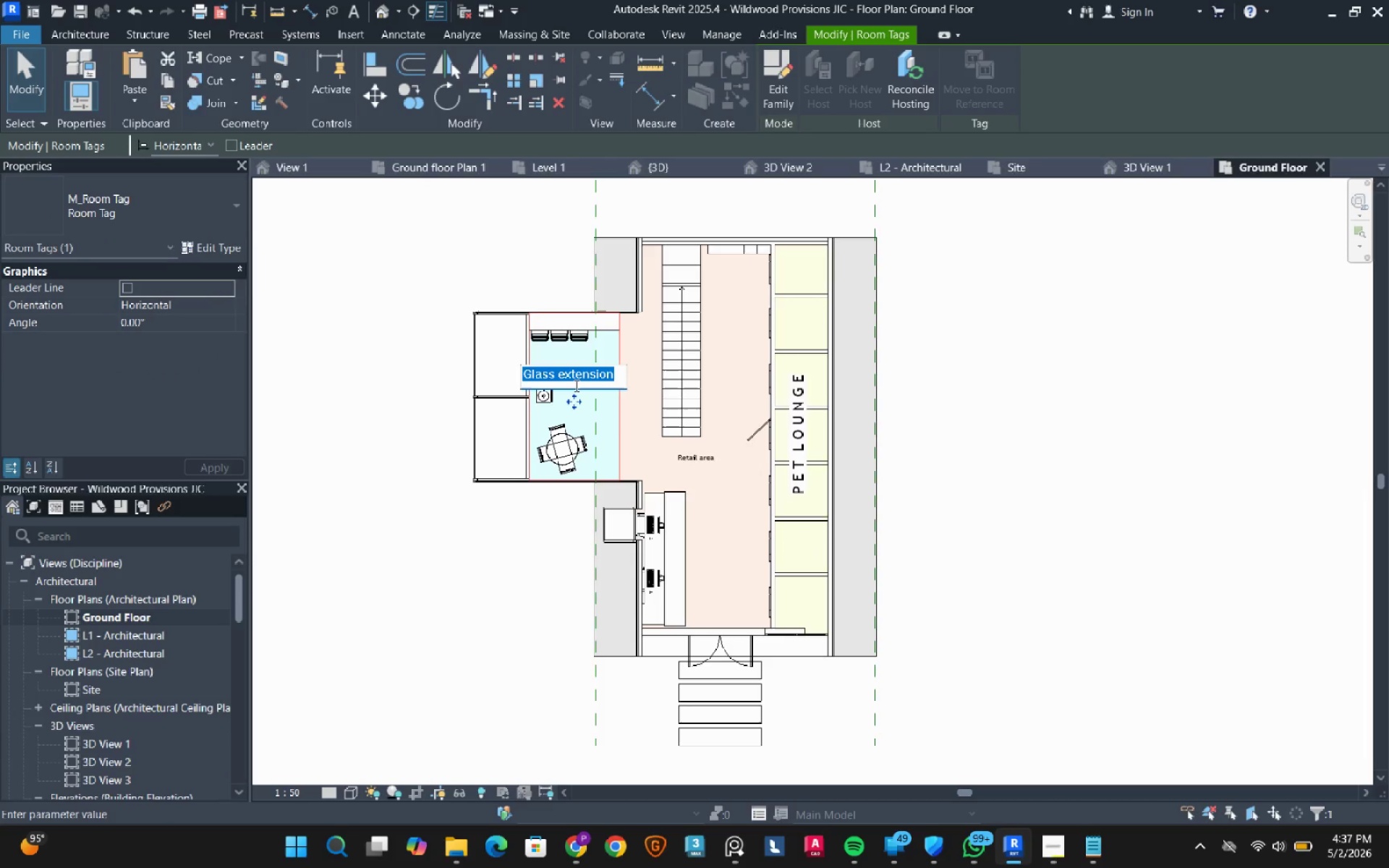 
type(Hydration area)
 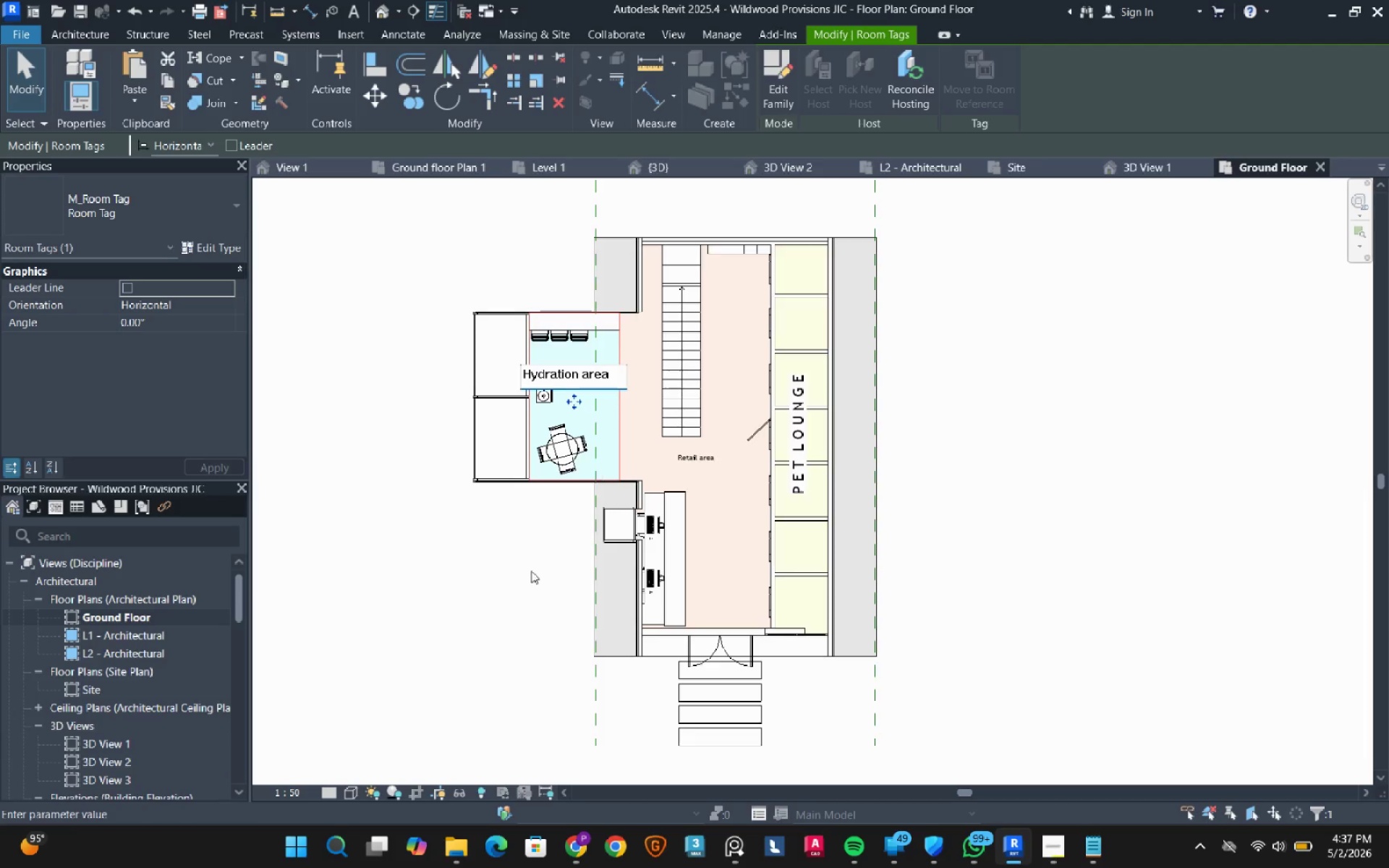 
left_click([467, 600])
 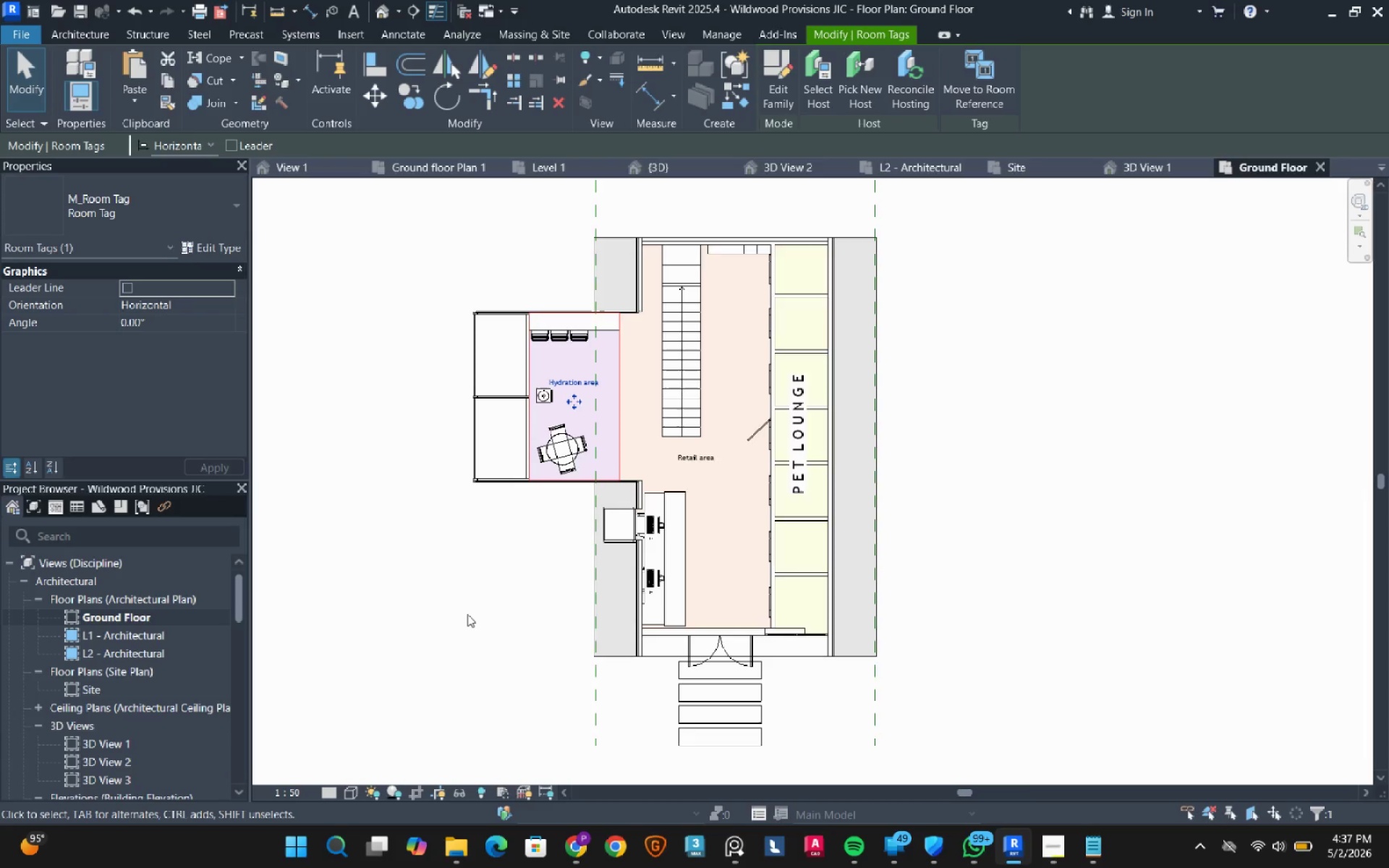 
left_click([467, 614])
 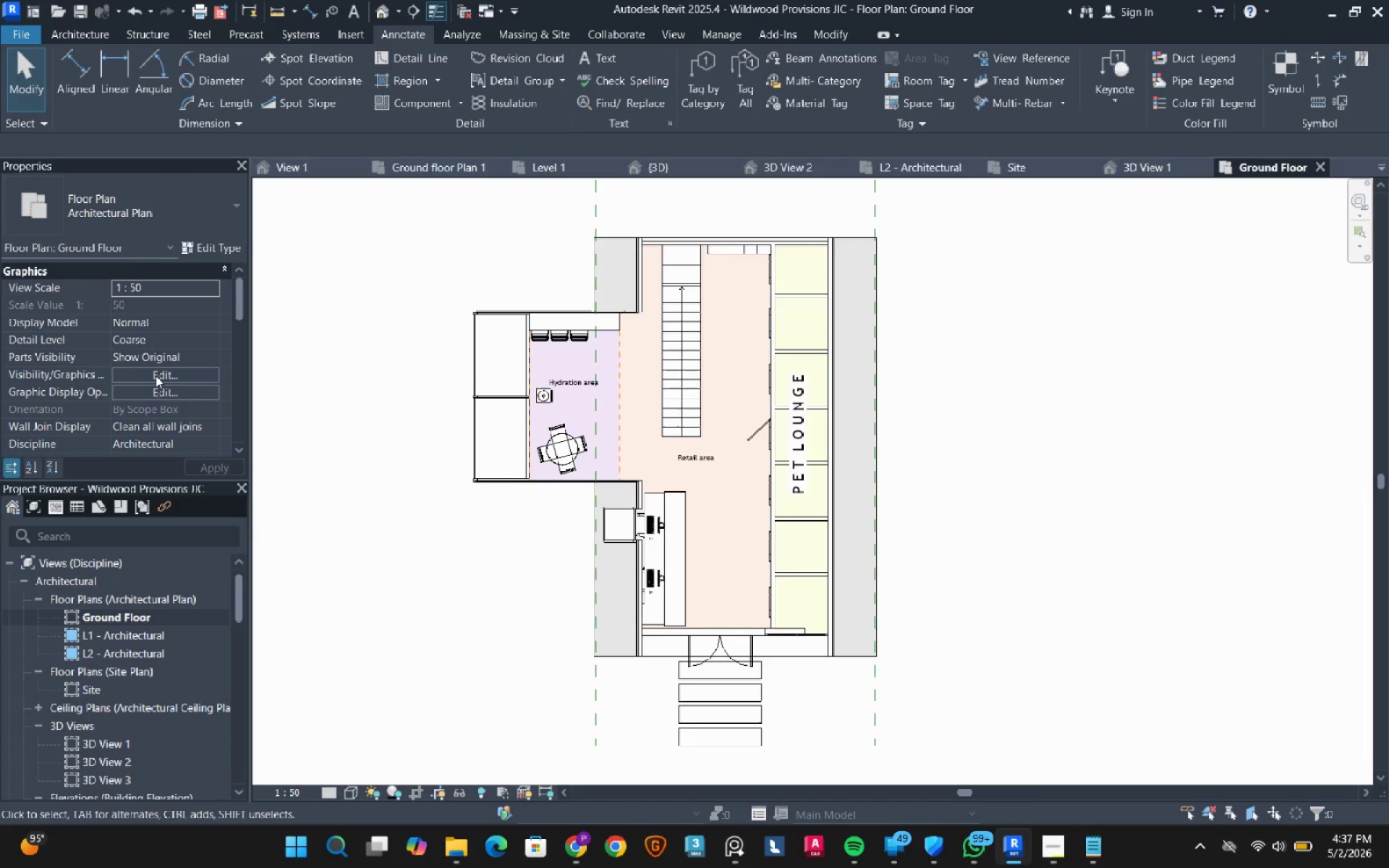 
scroll: coordinate [66, 392], scroll_direction: down, amount: 3.0
 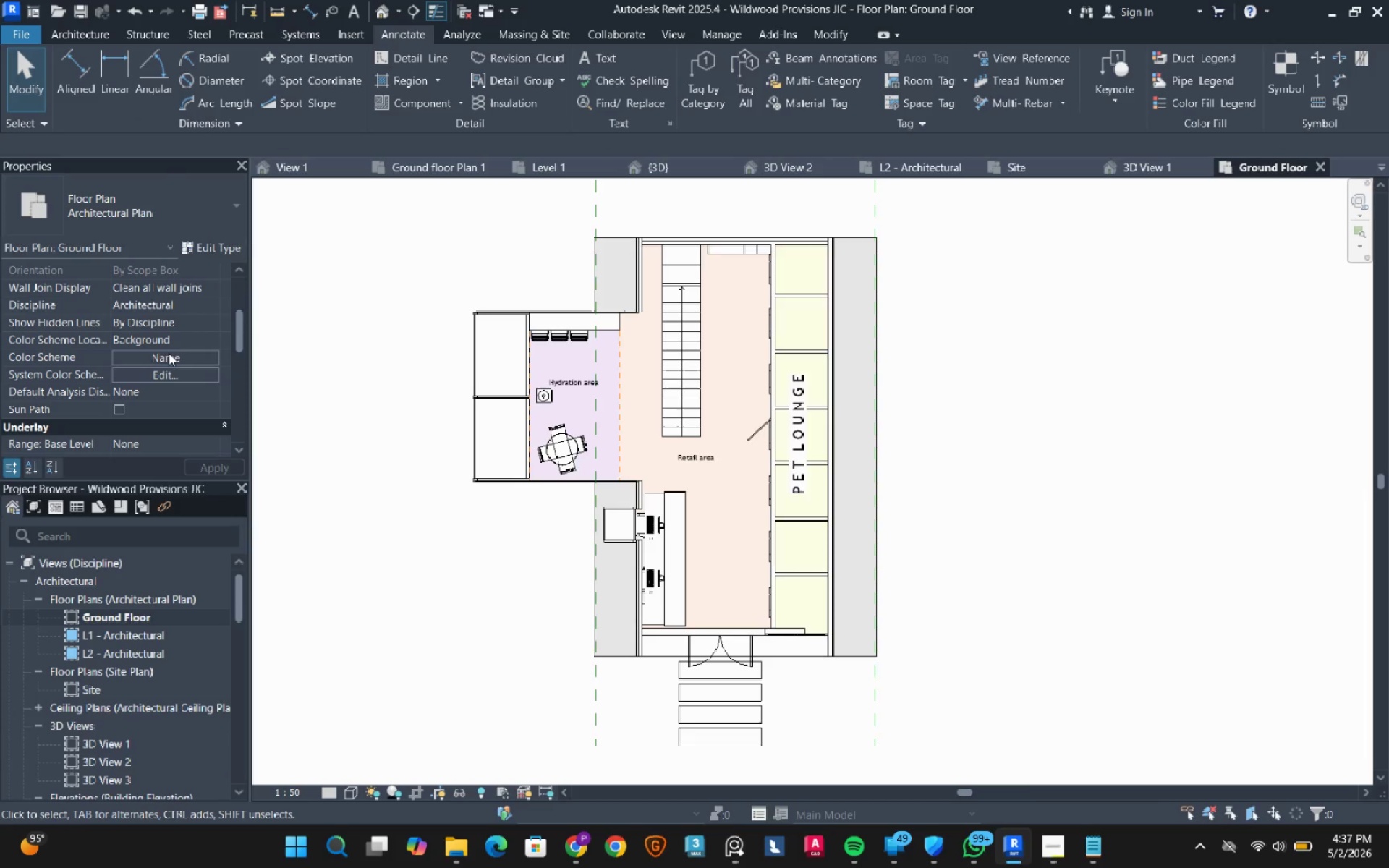 
left_click([169, 353])